 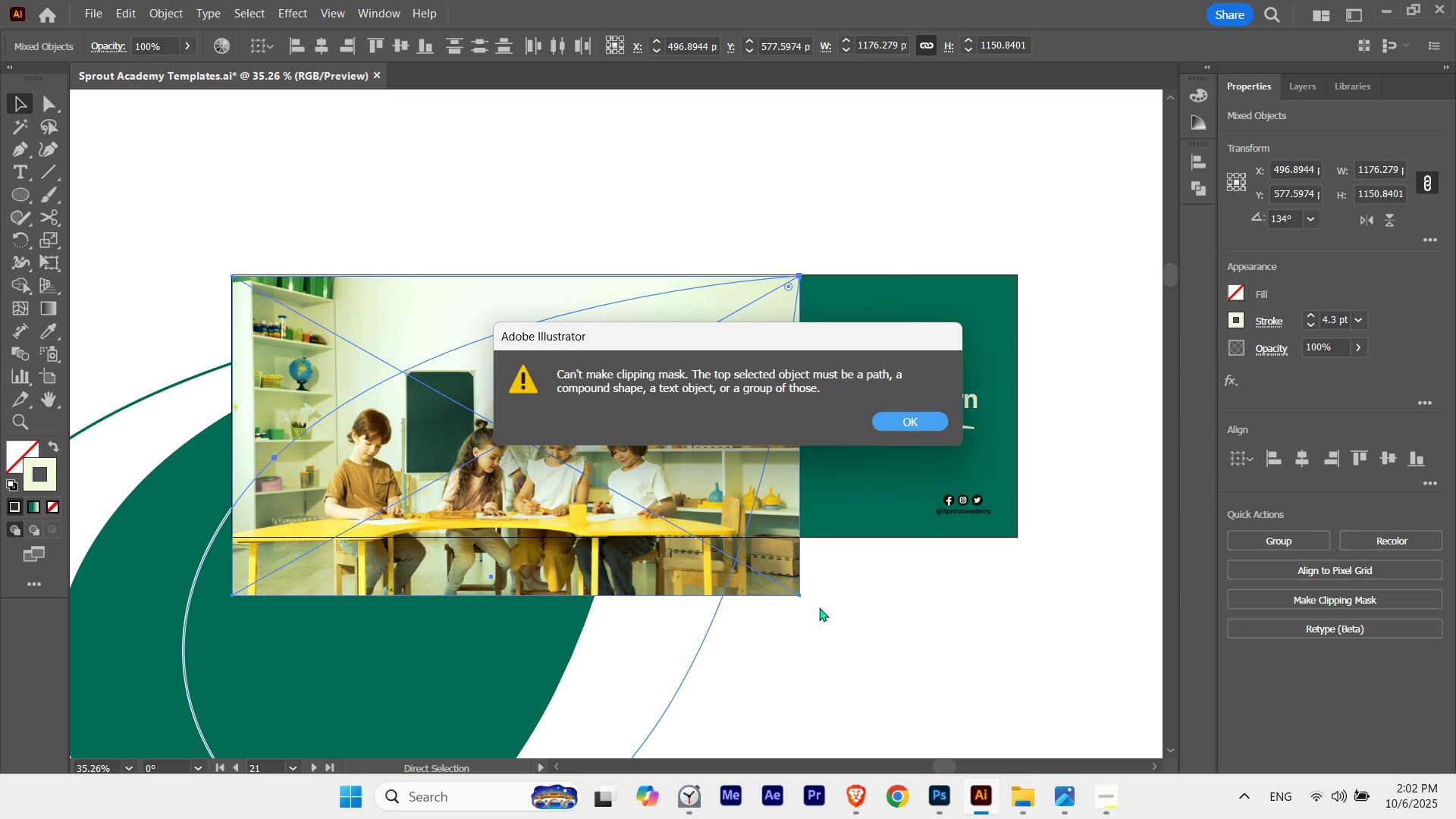 
left_click([899, 411])
 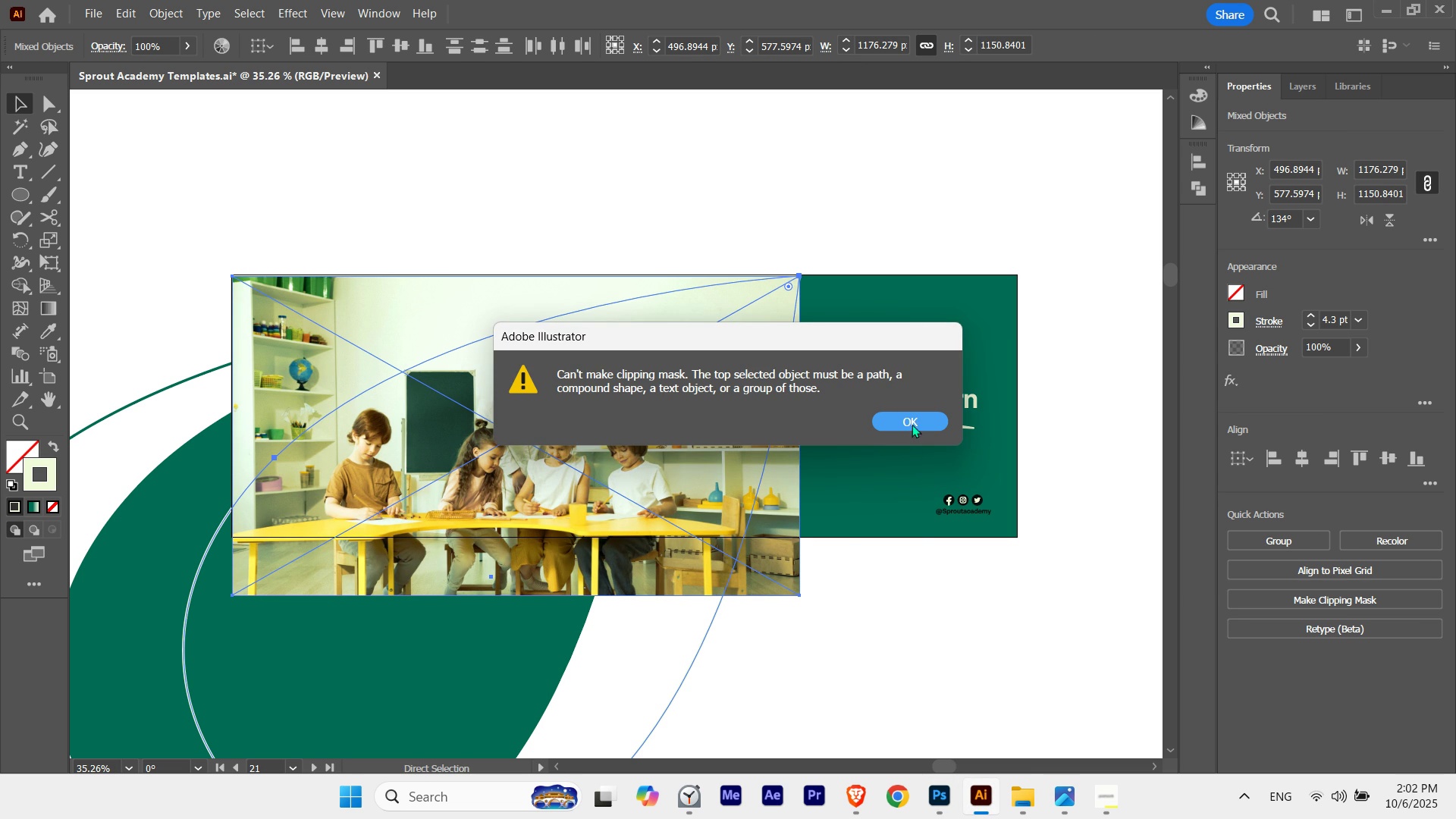 
left_click([912, 424])
 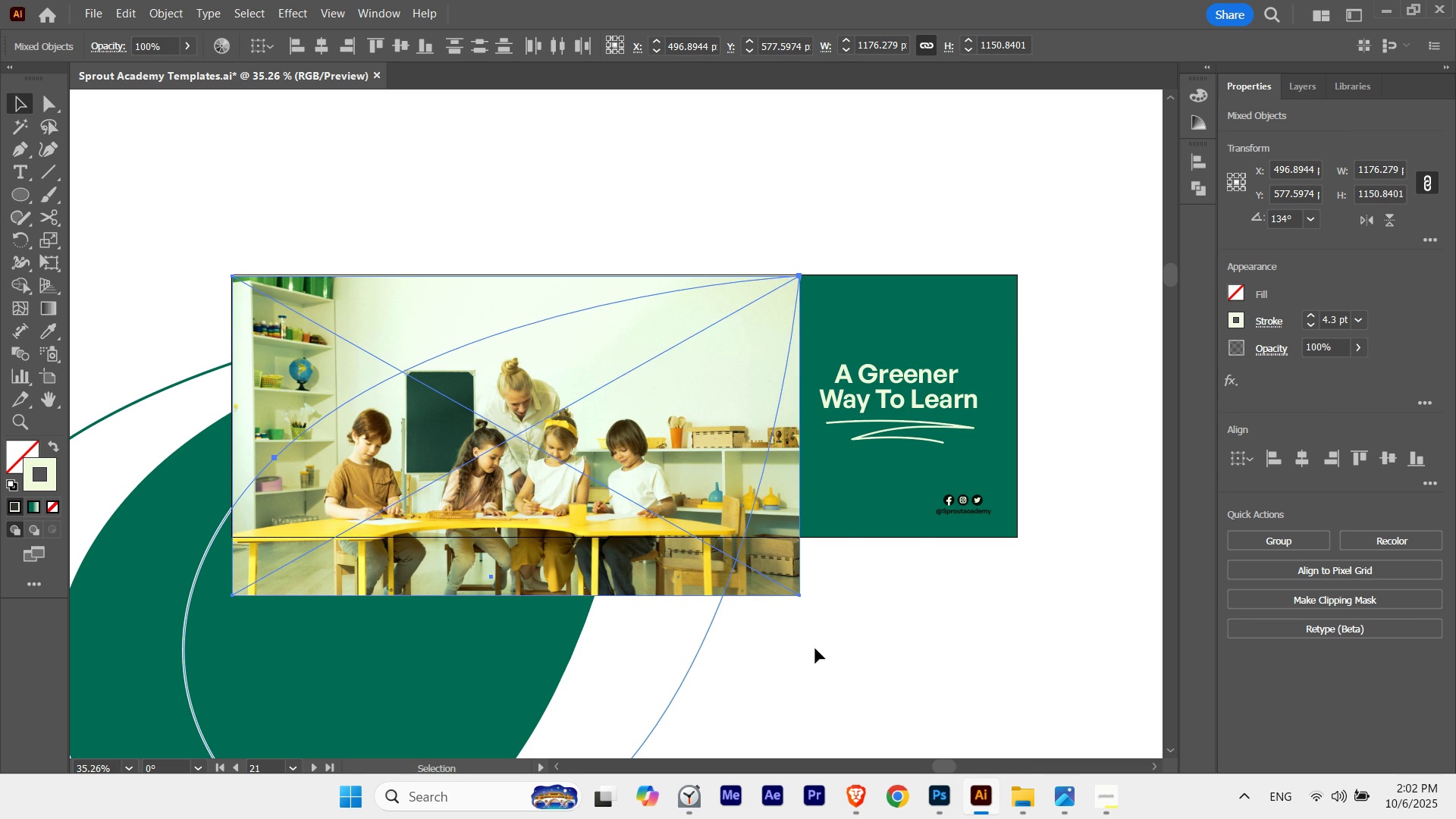 
key(V)
 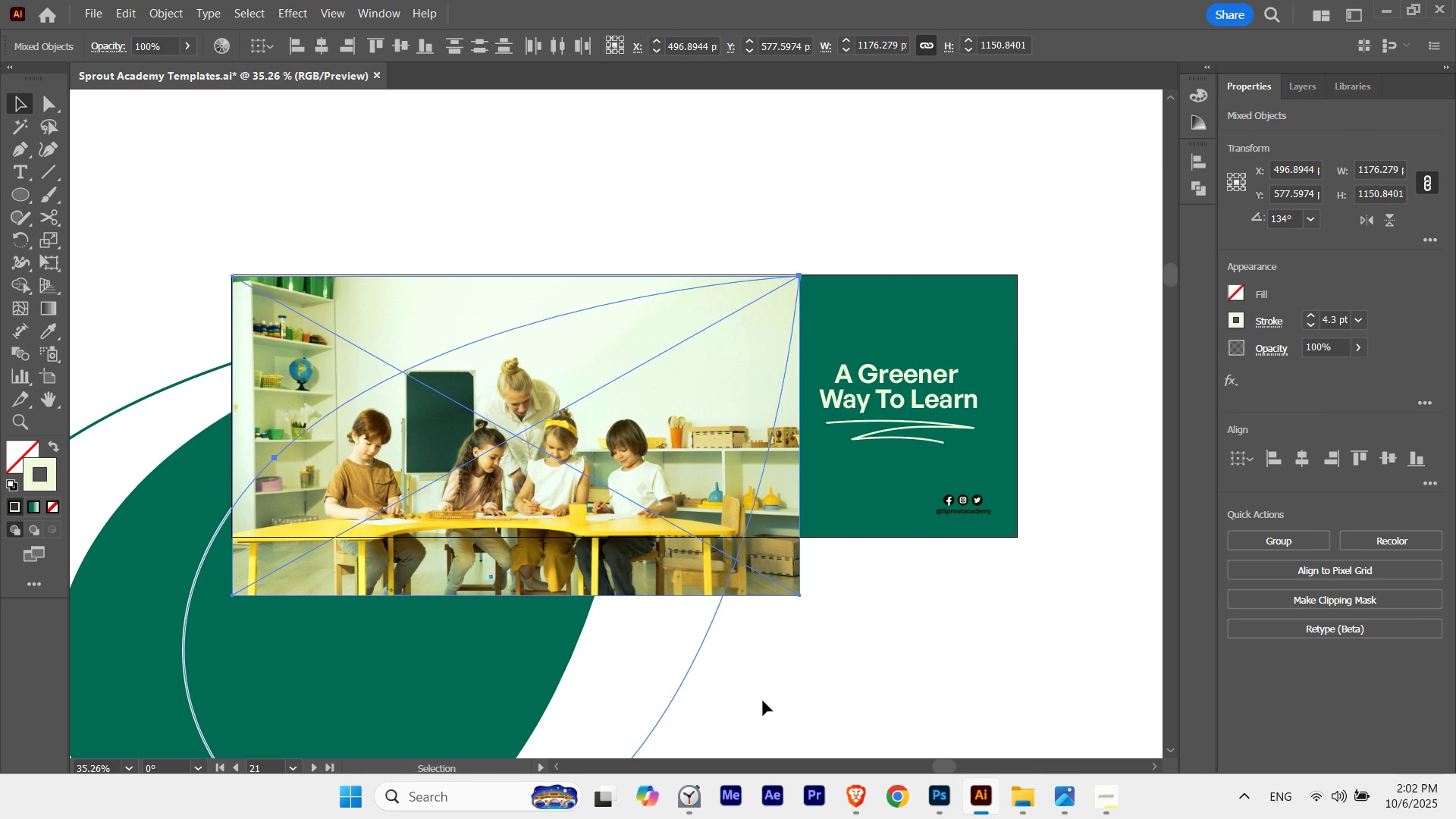 
left_click([763, 701])